 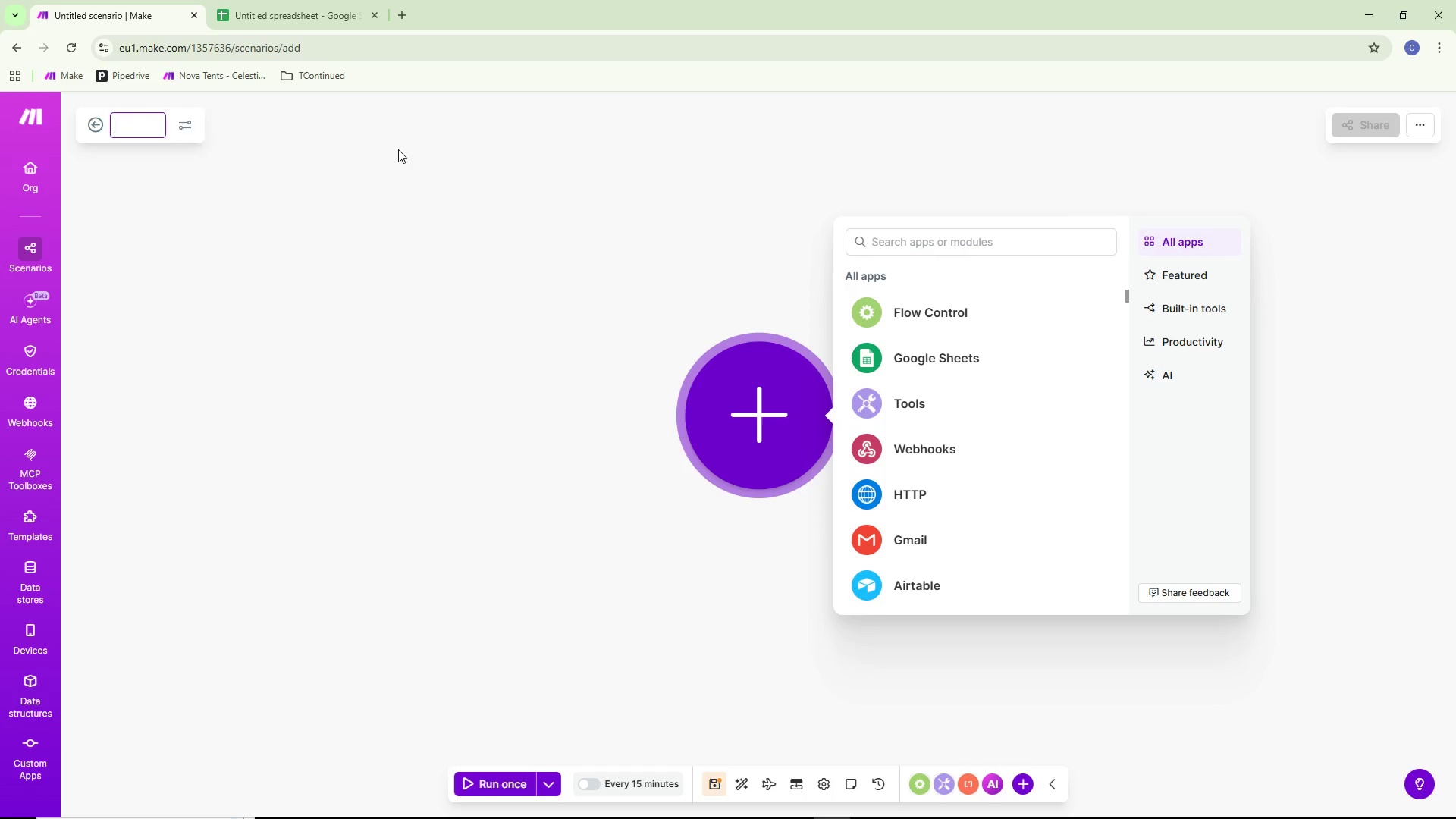 
key(Control+Backspace)
 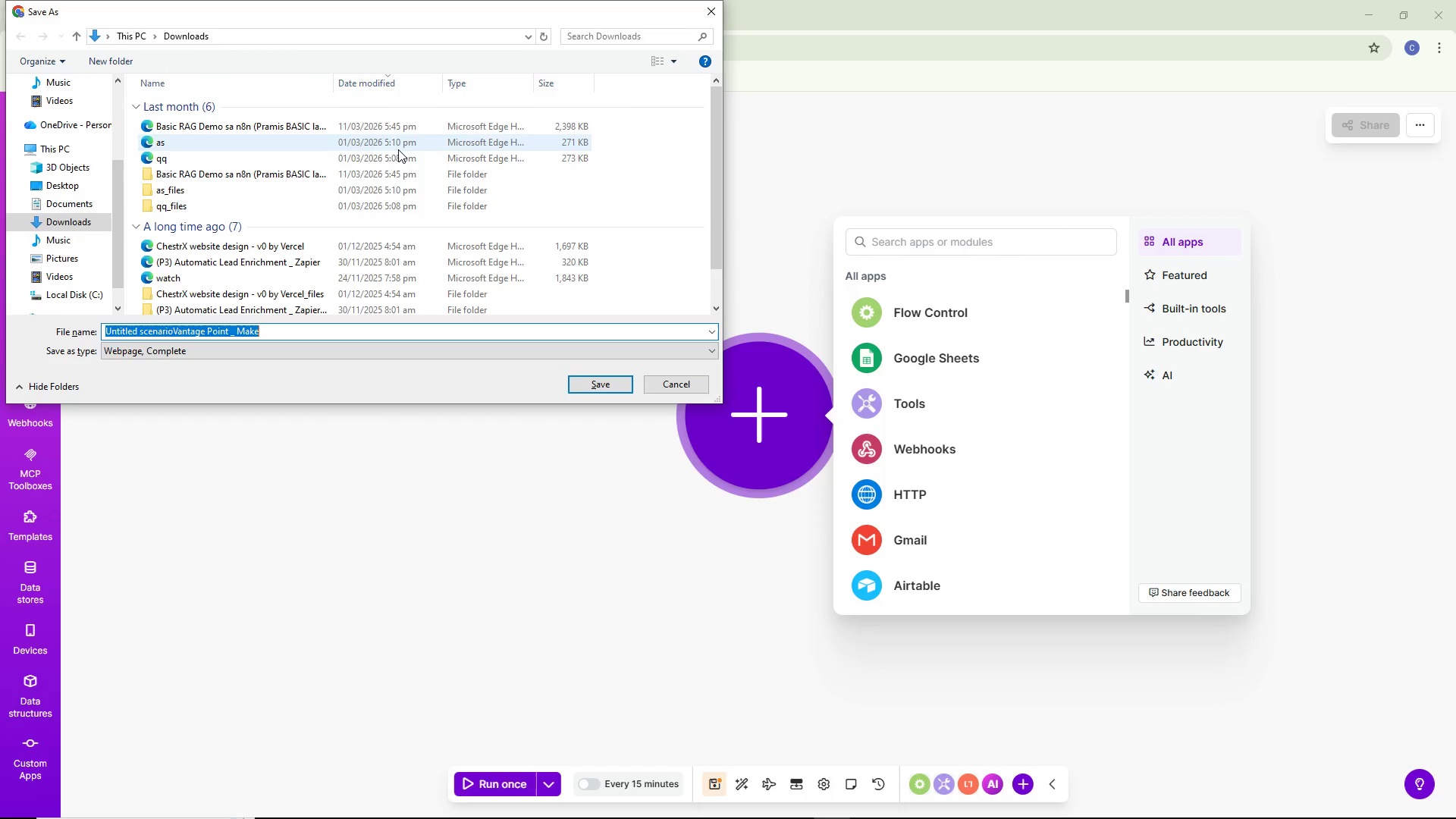 
key(Control+S)
 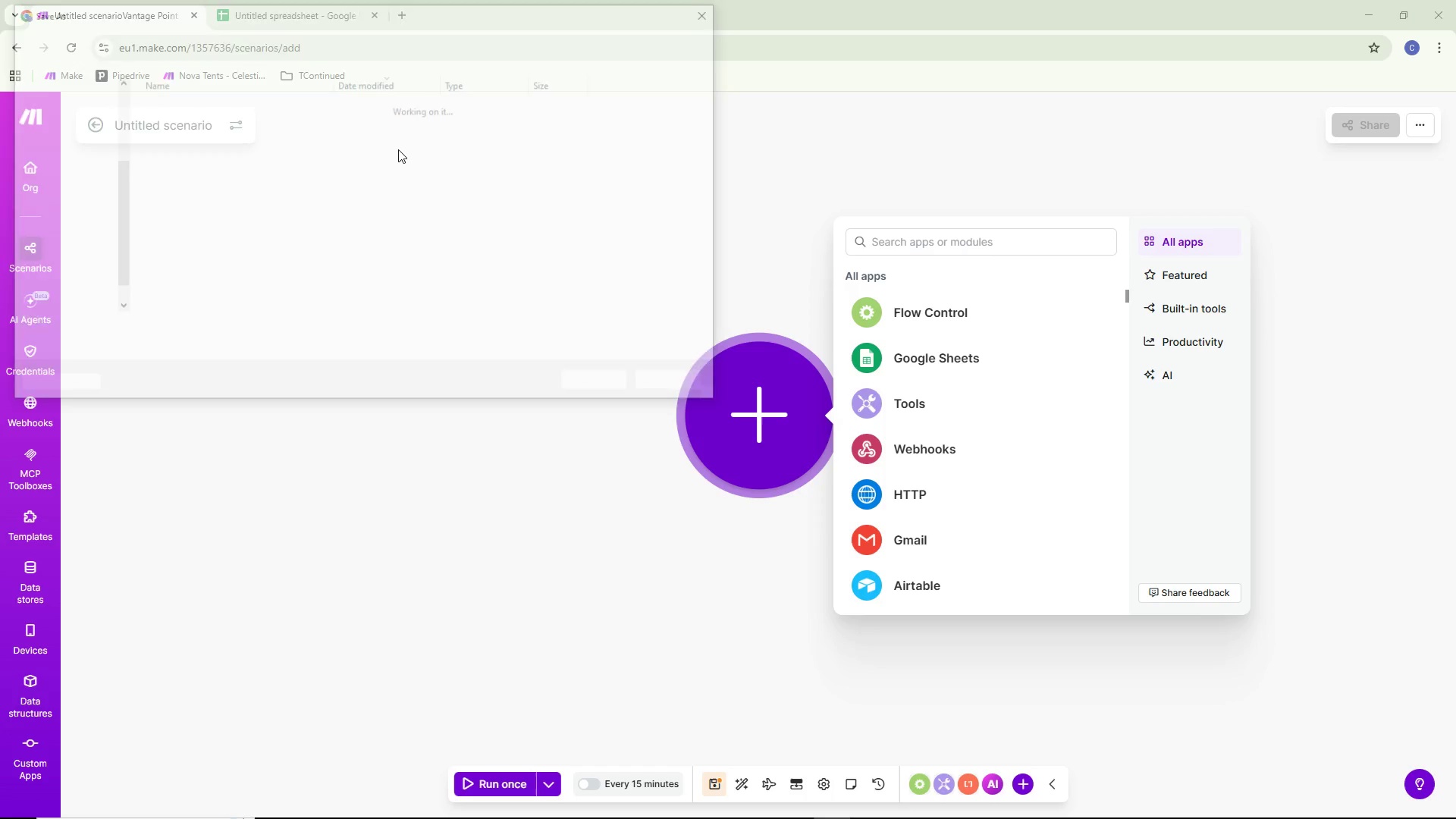 
key(Control+A)
 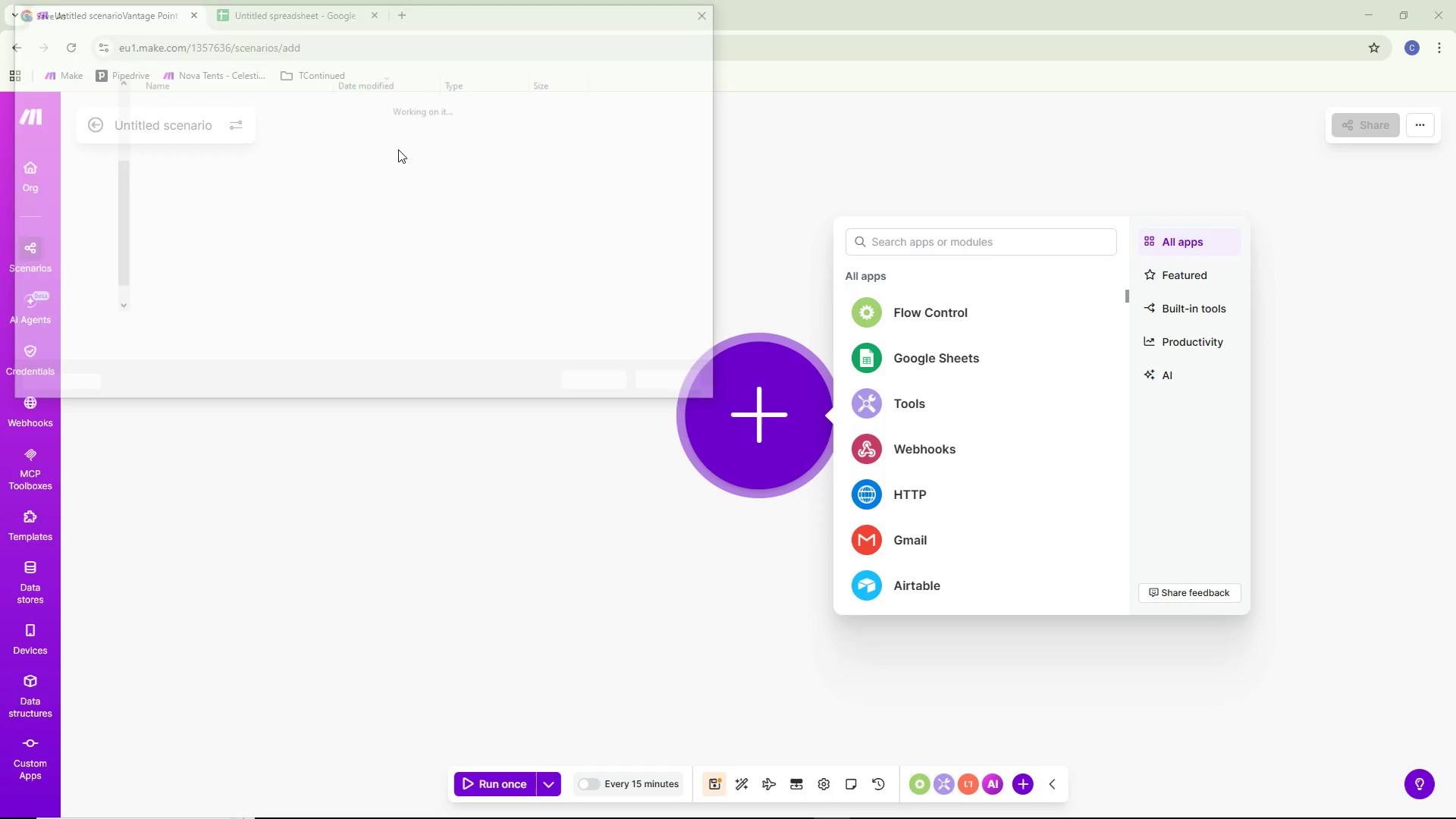 
type(Vantage)
 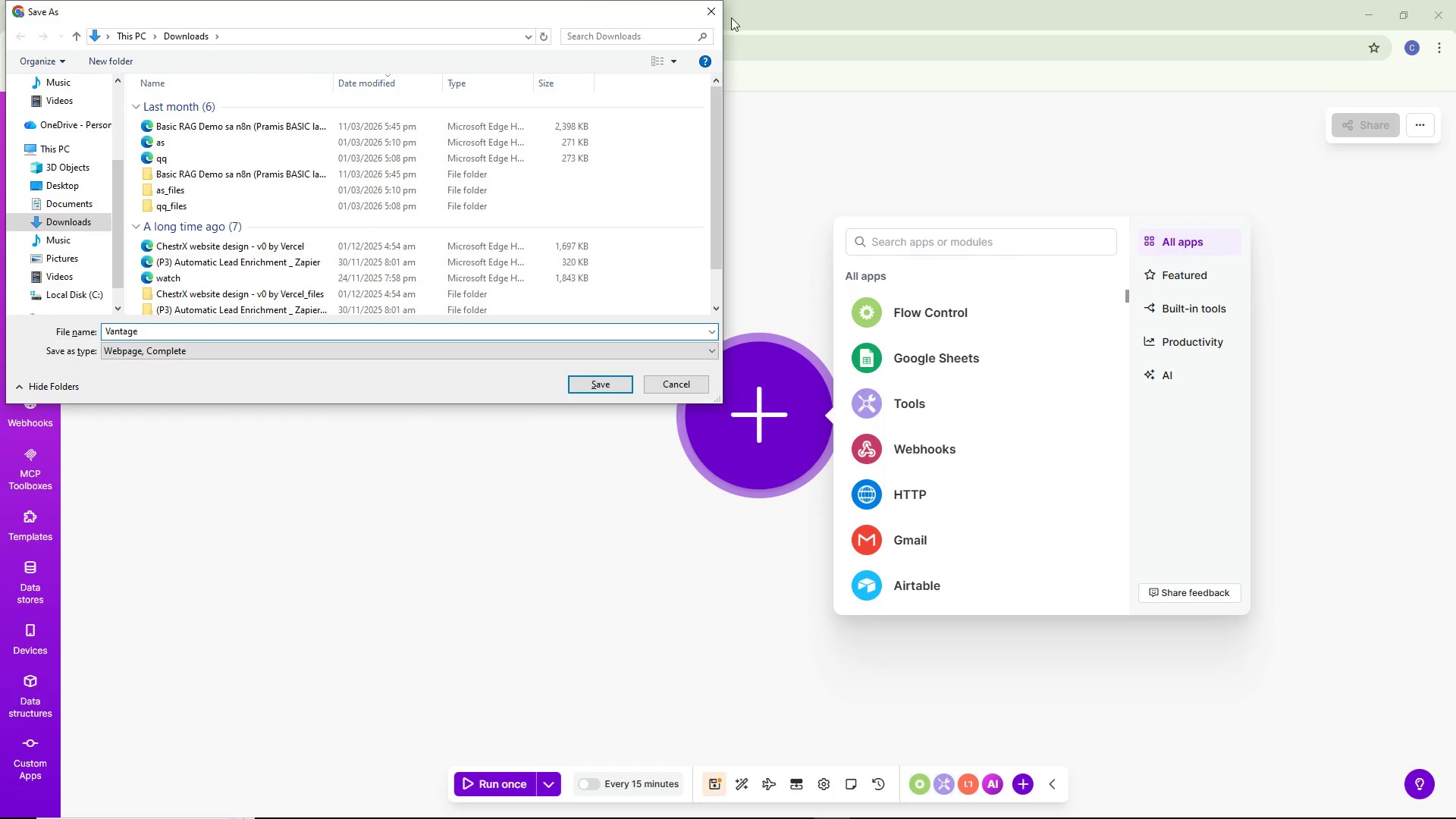 
left_click([717, 9])
 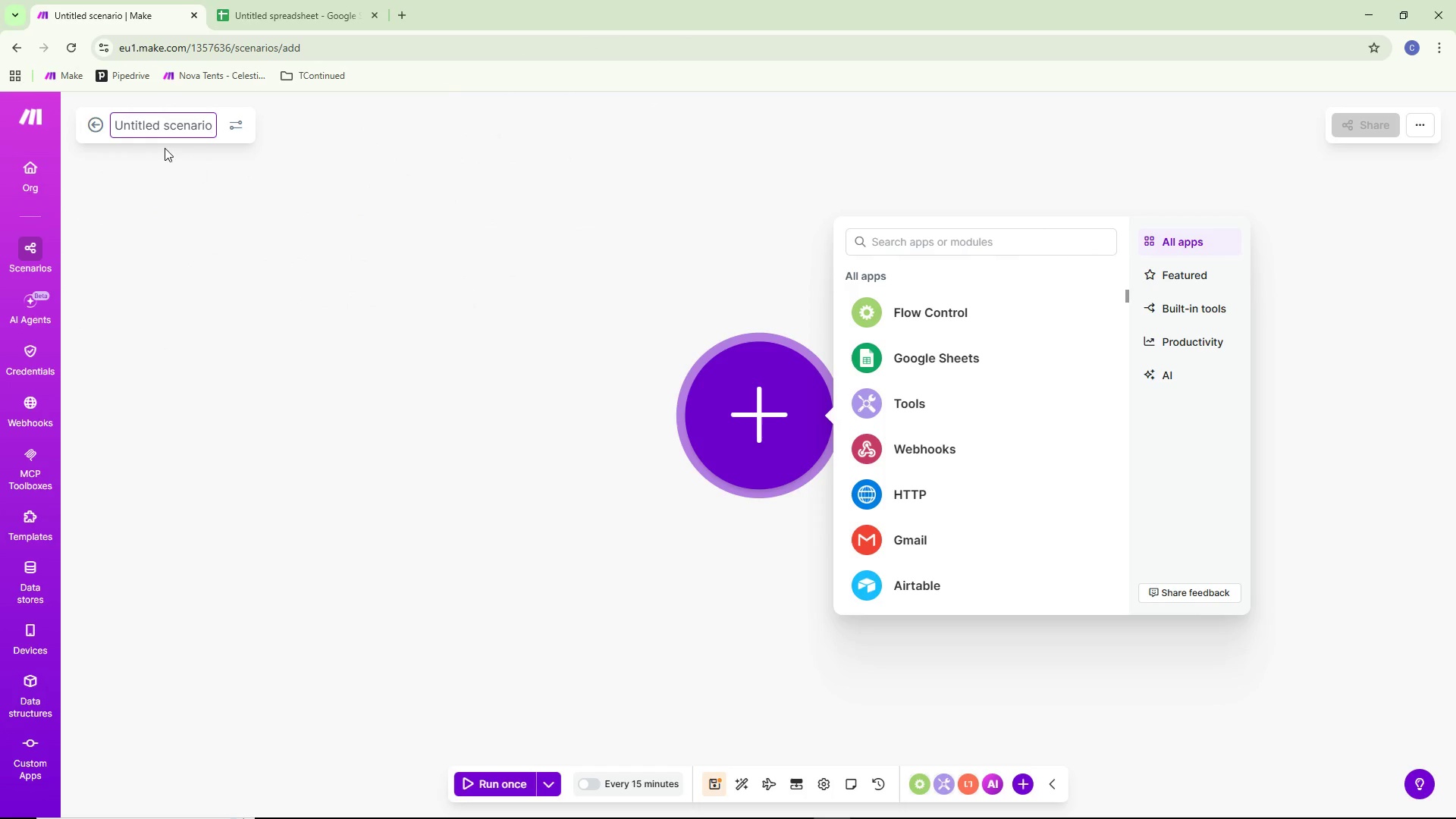 
left_click([168, 127])
 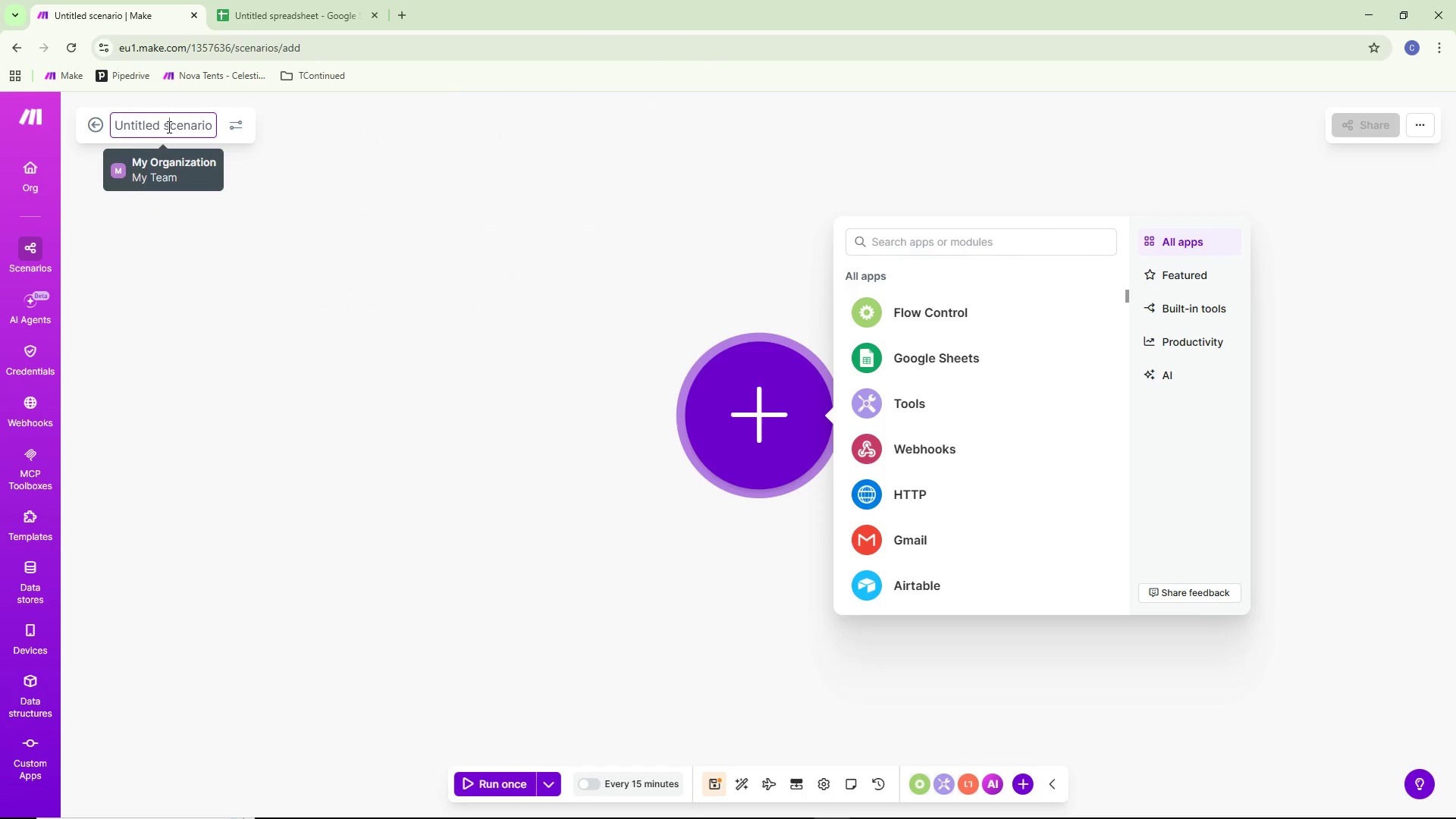 
hold_key(key=ControlLeft, duration=0.59)
 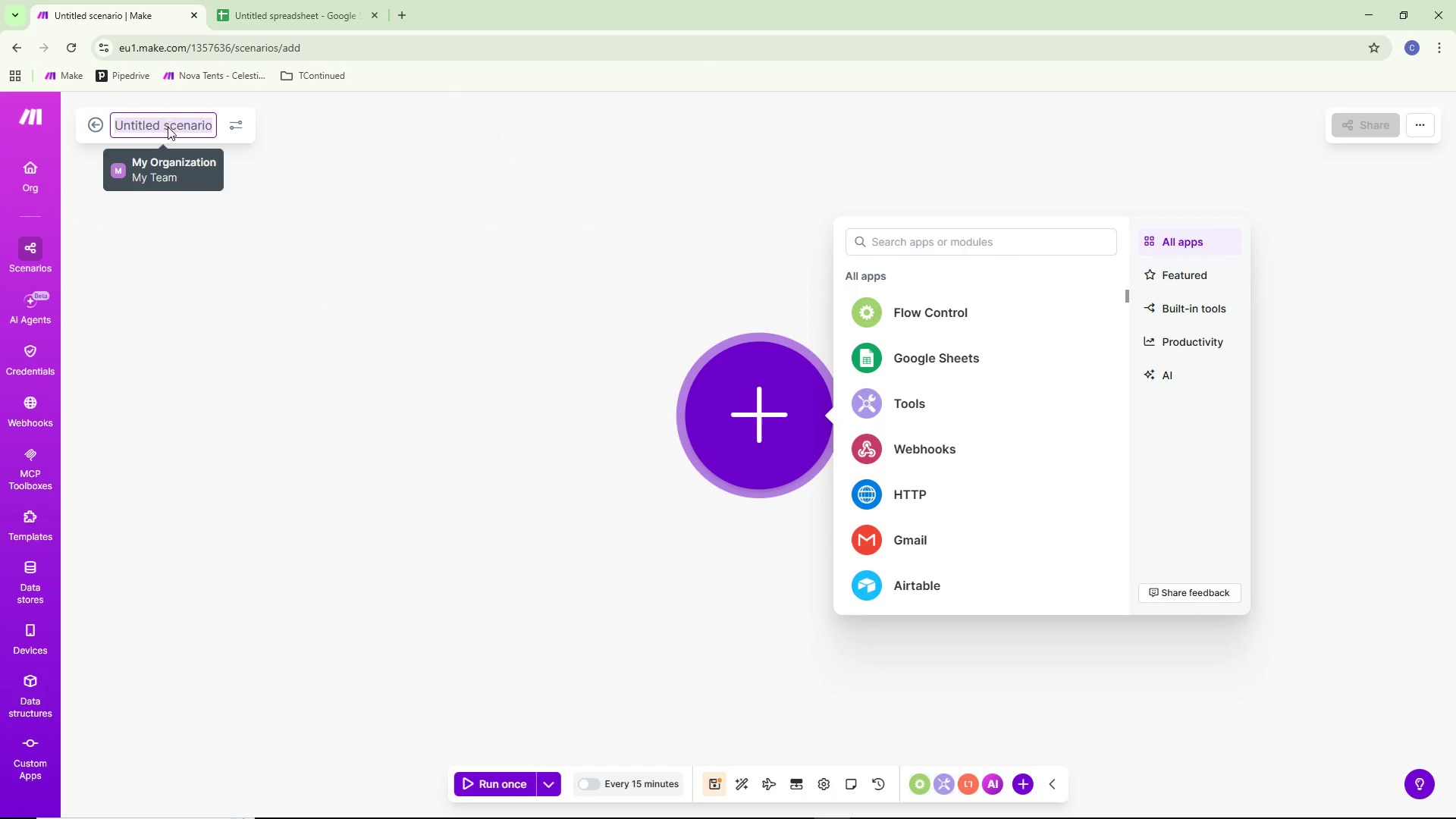 
hold_key(key=A, duration=0.34)
 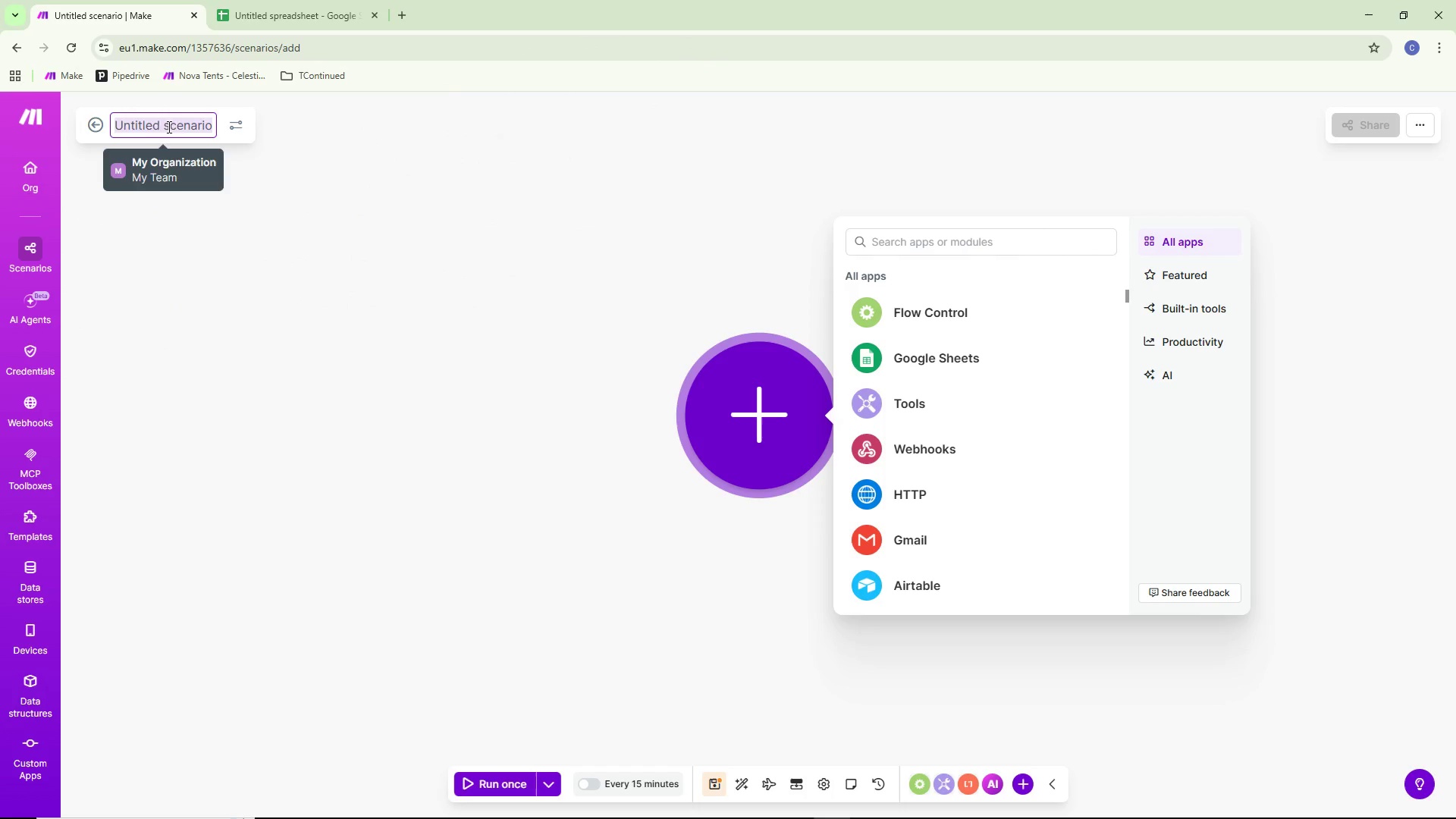 
key(Backspace)
type(C)
key(Backspace)
type(Vantage)
 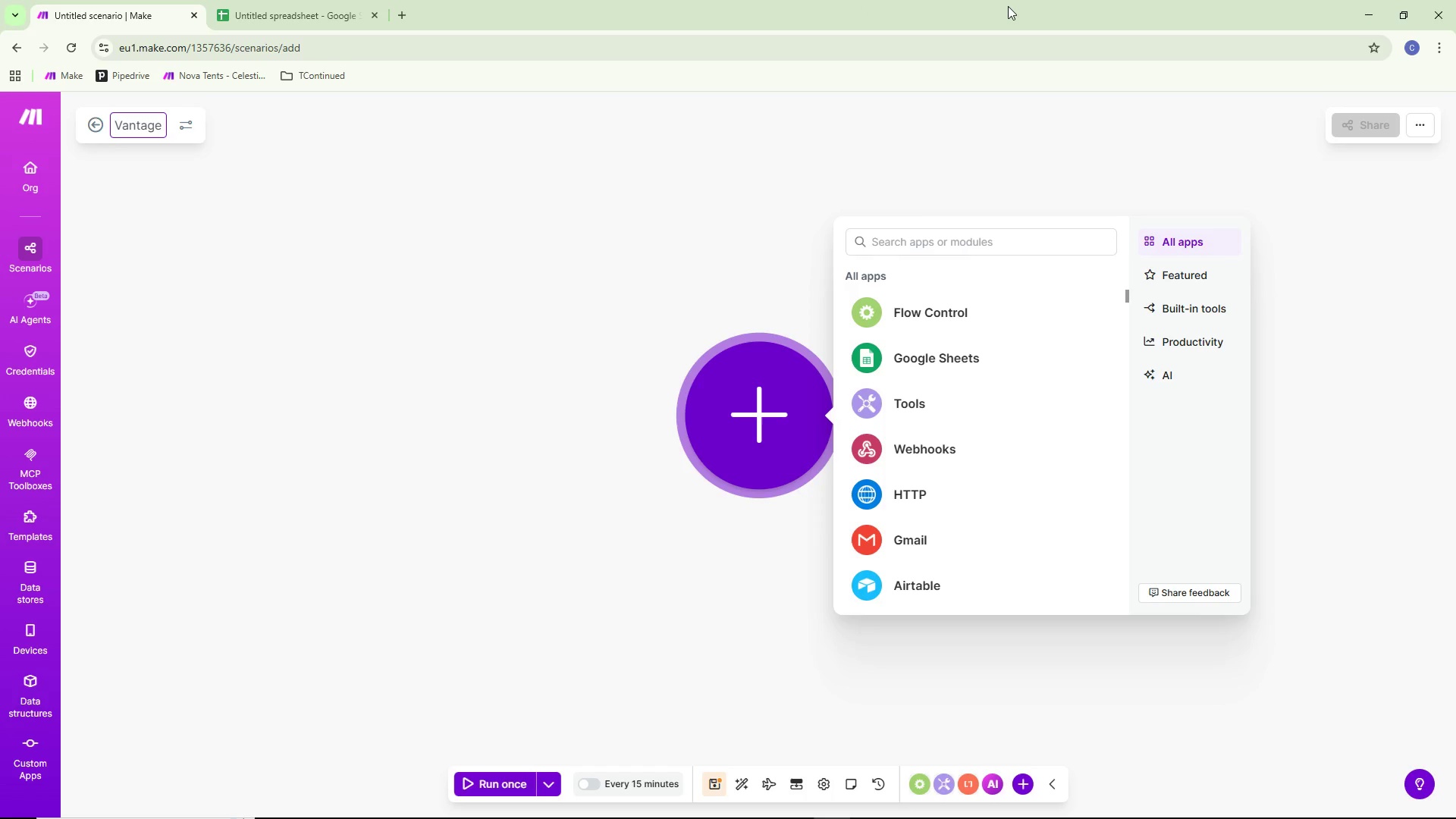 
type( poiu)
key(Backspace)
key(Backspace)
key(Backspace)
key(Backspace)
type(Point Rentals)
 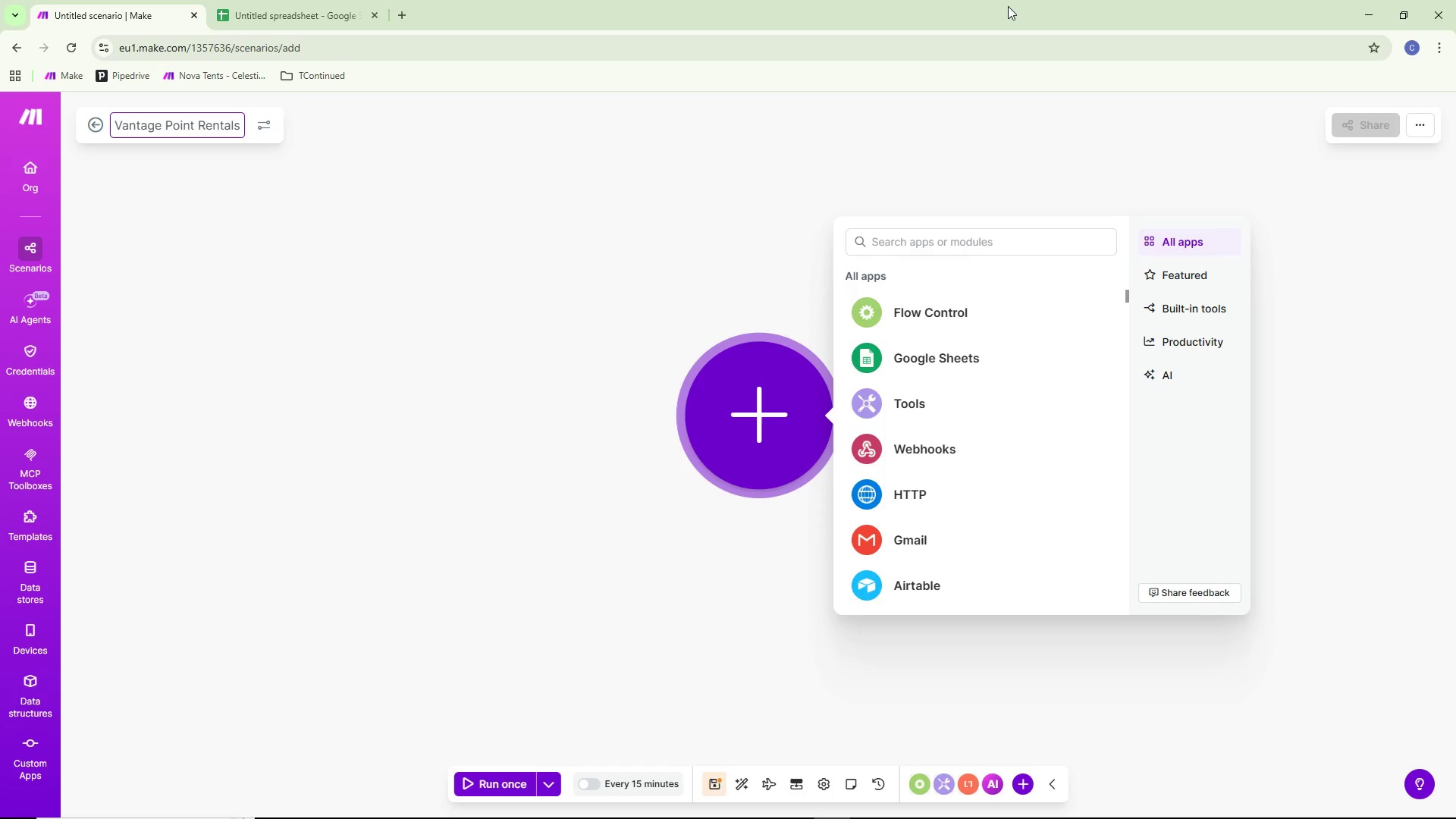 
type( - Real-Time)
 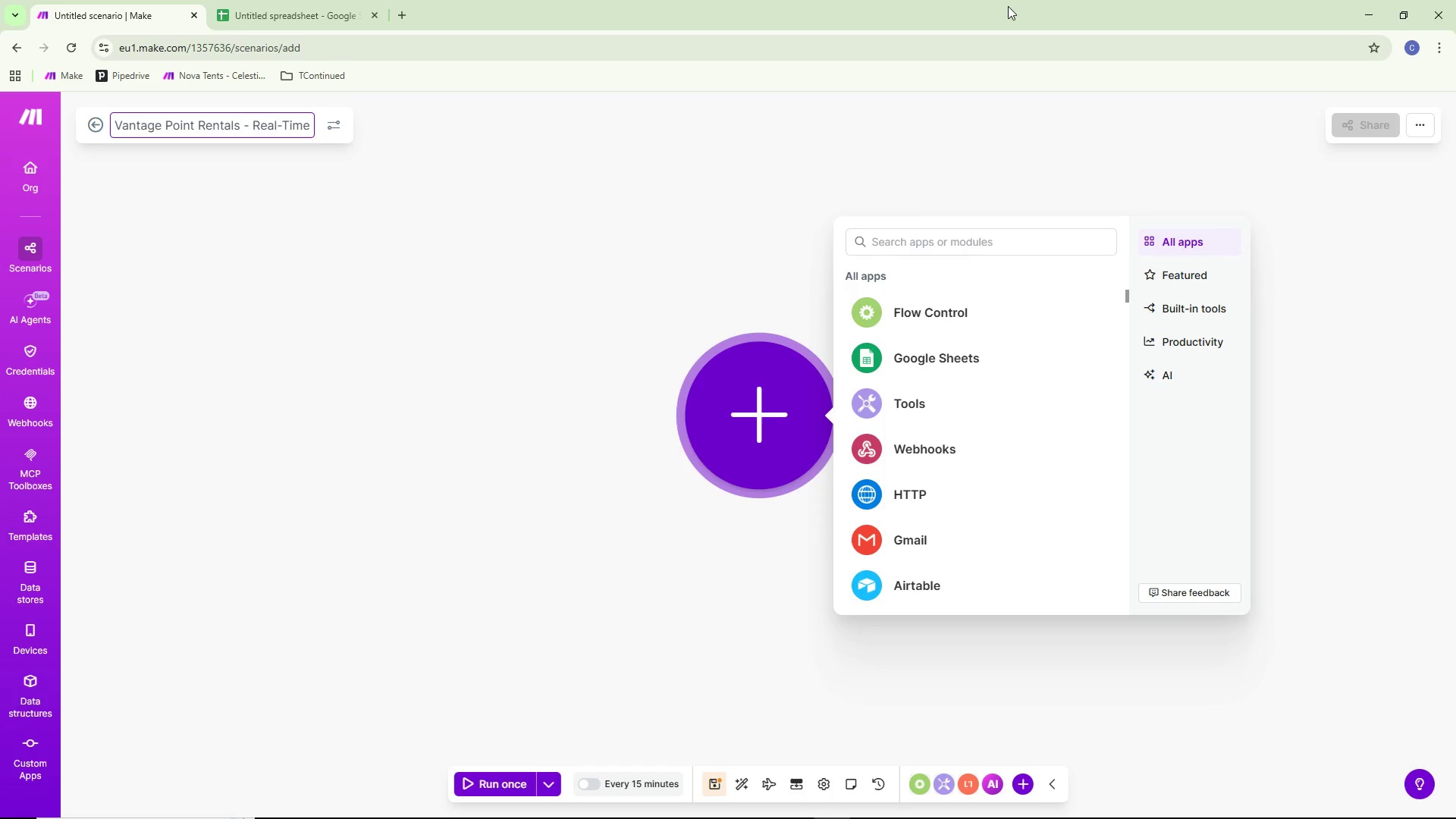 
wait(5.38)
 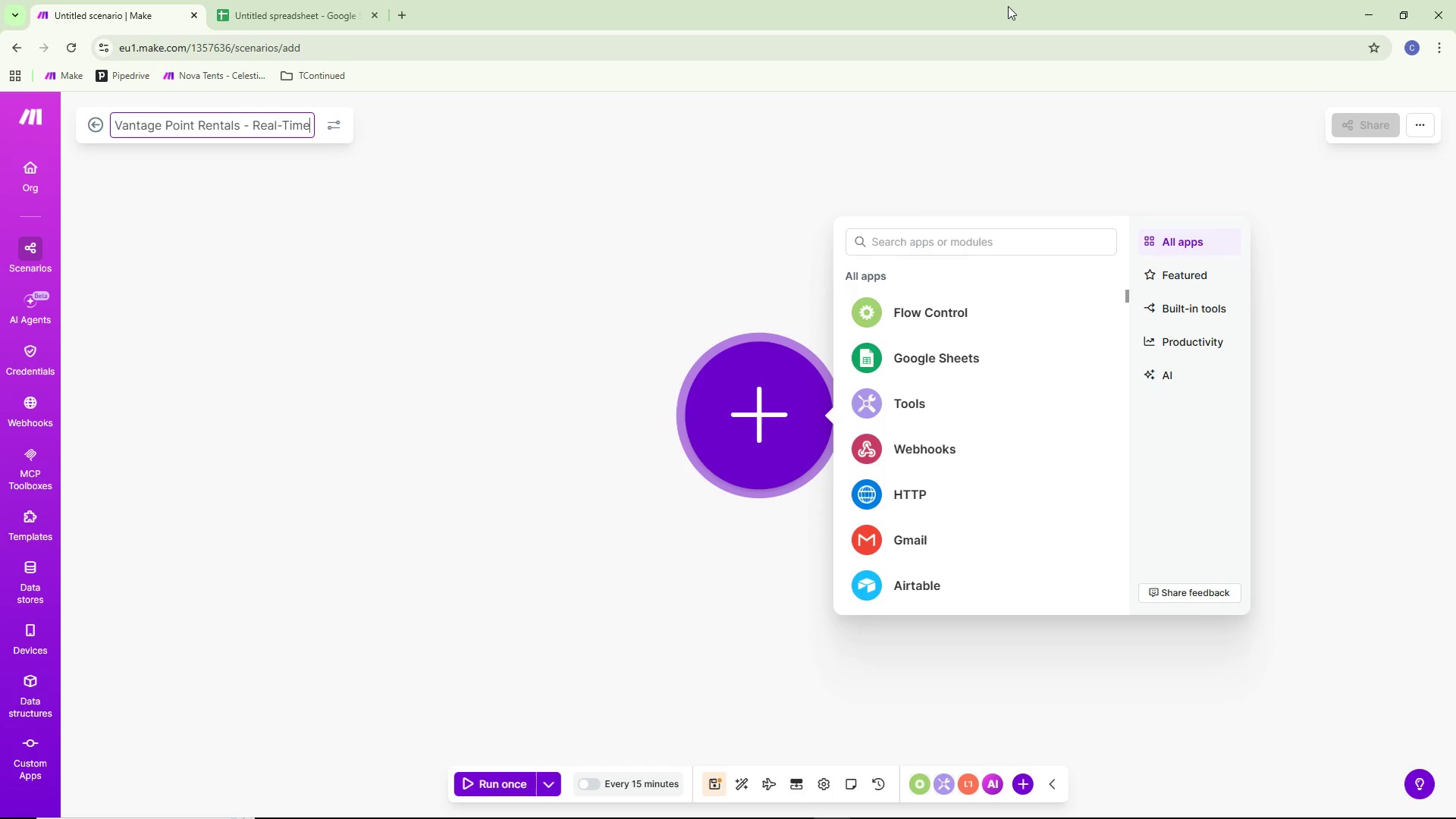 
type( Safety & Weather Communication hub)
 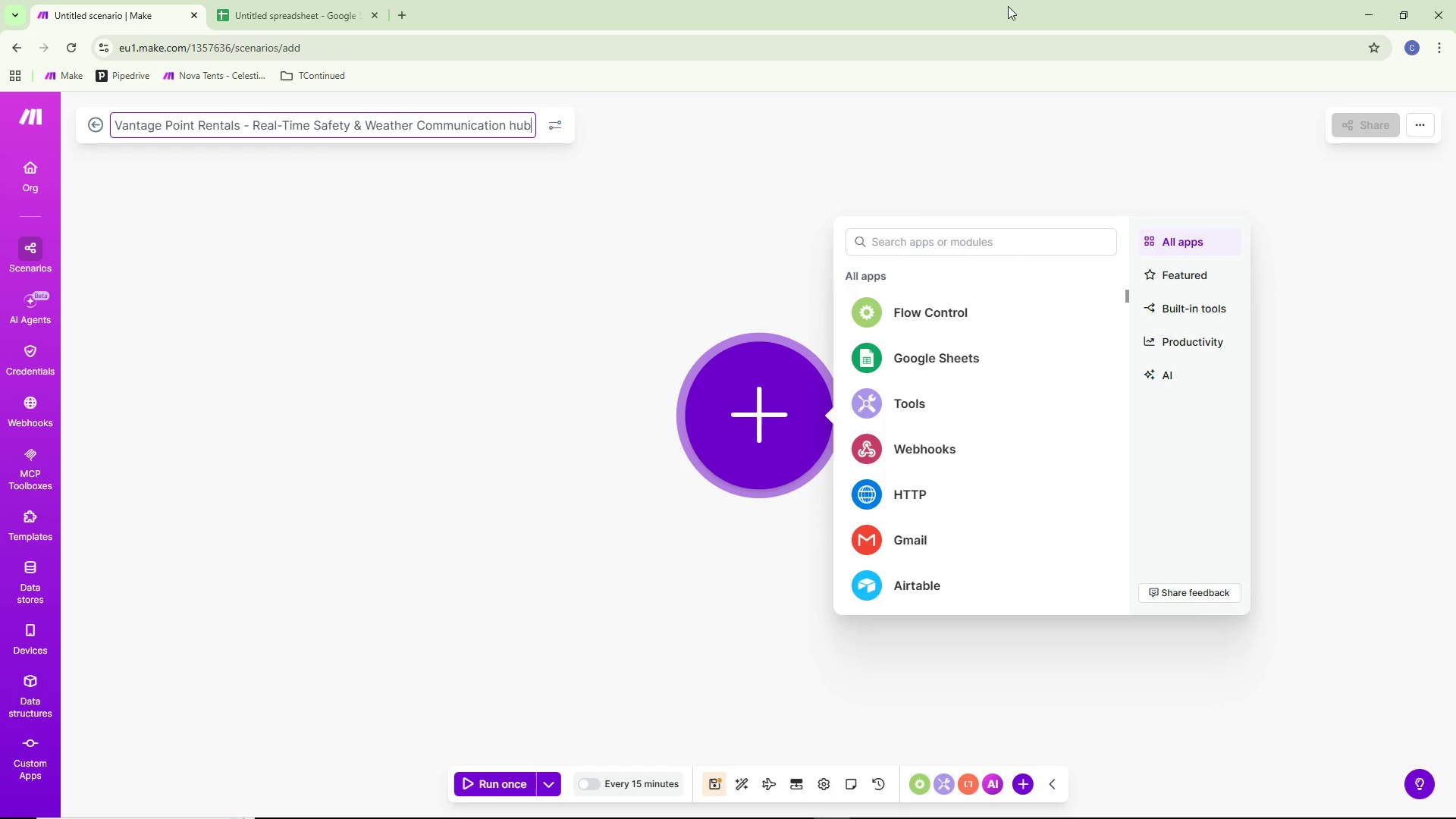 
key(Control+ControlLeft)
 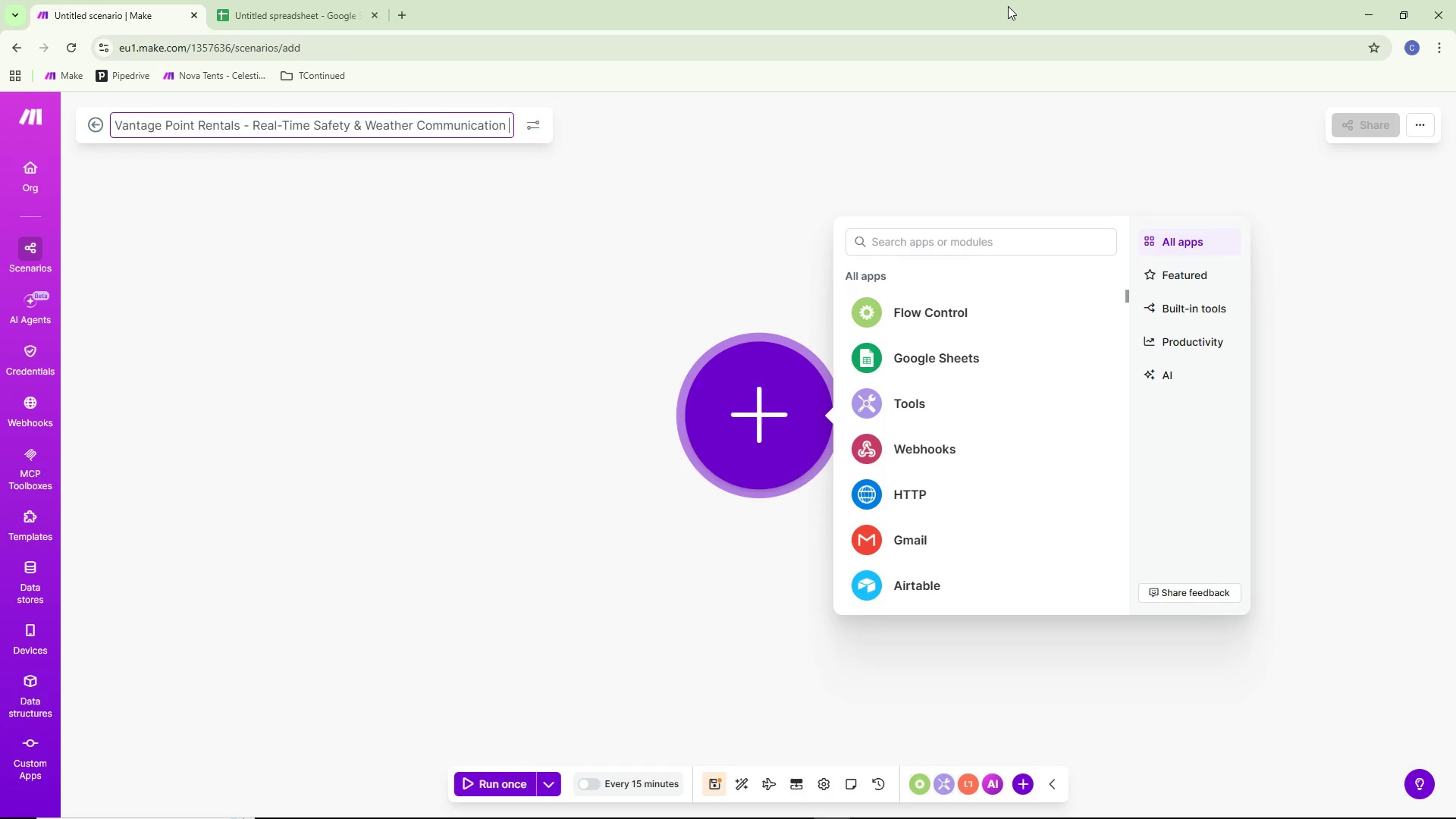 
key(Control+Backspace)
 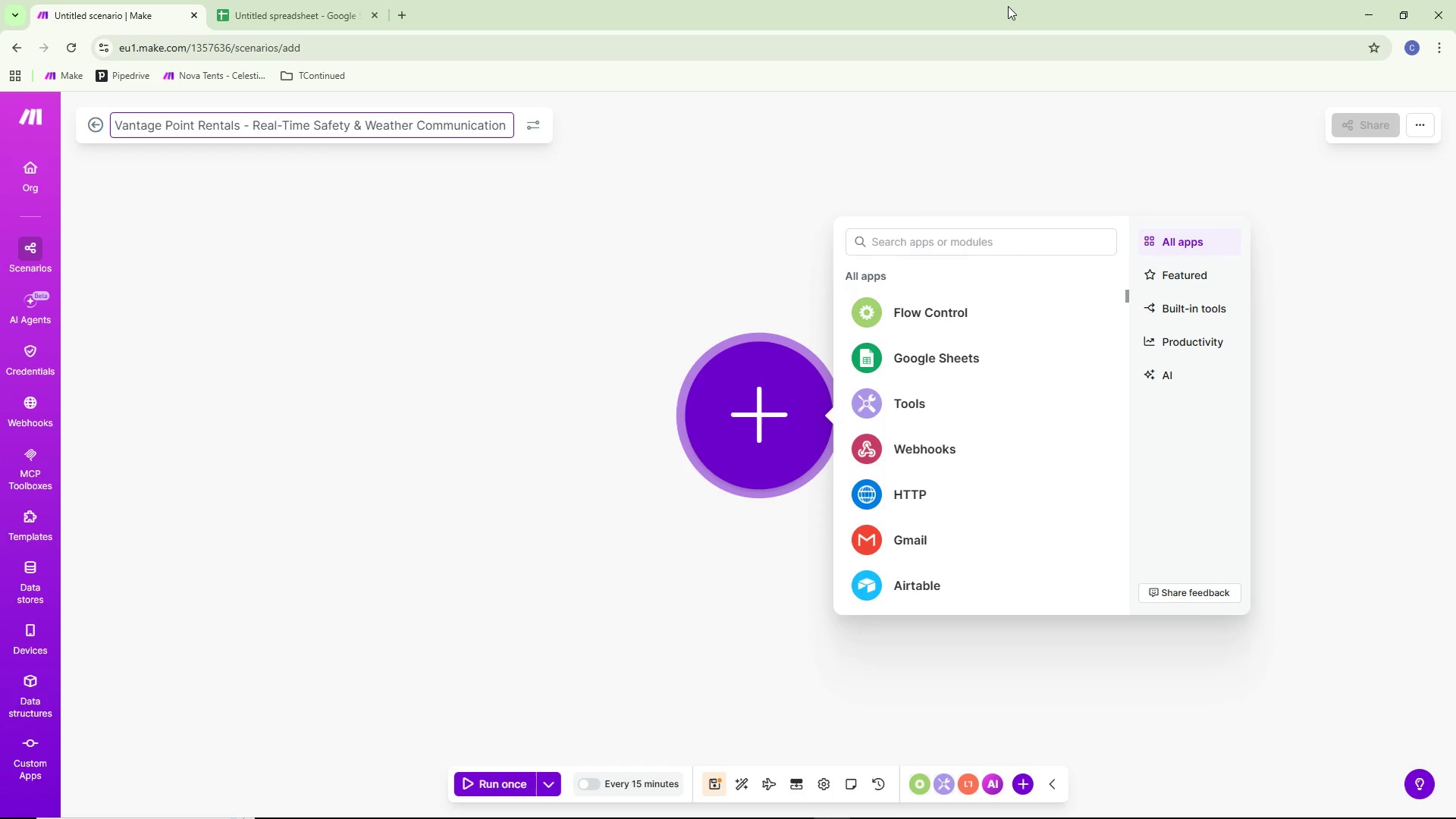 
type(Hub)
 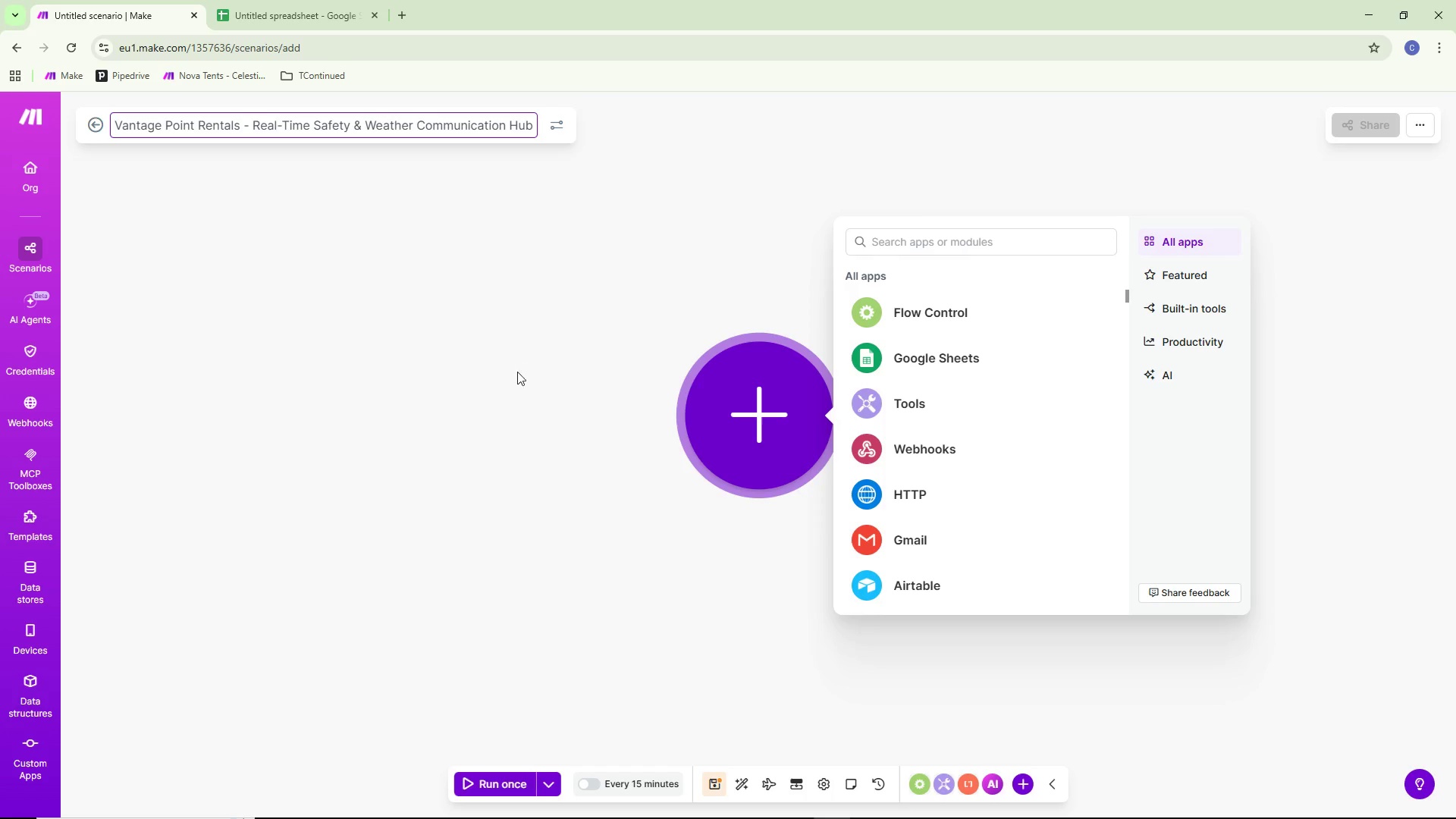 
wait(5.3)
 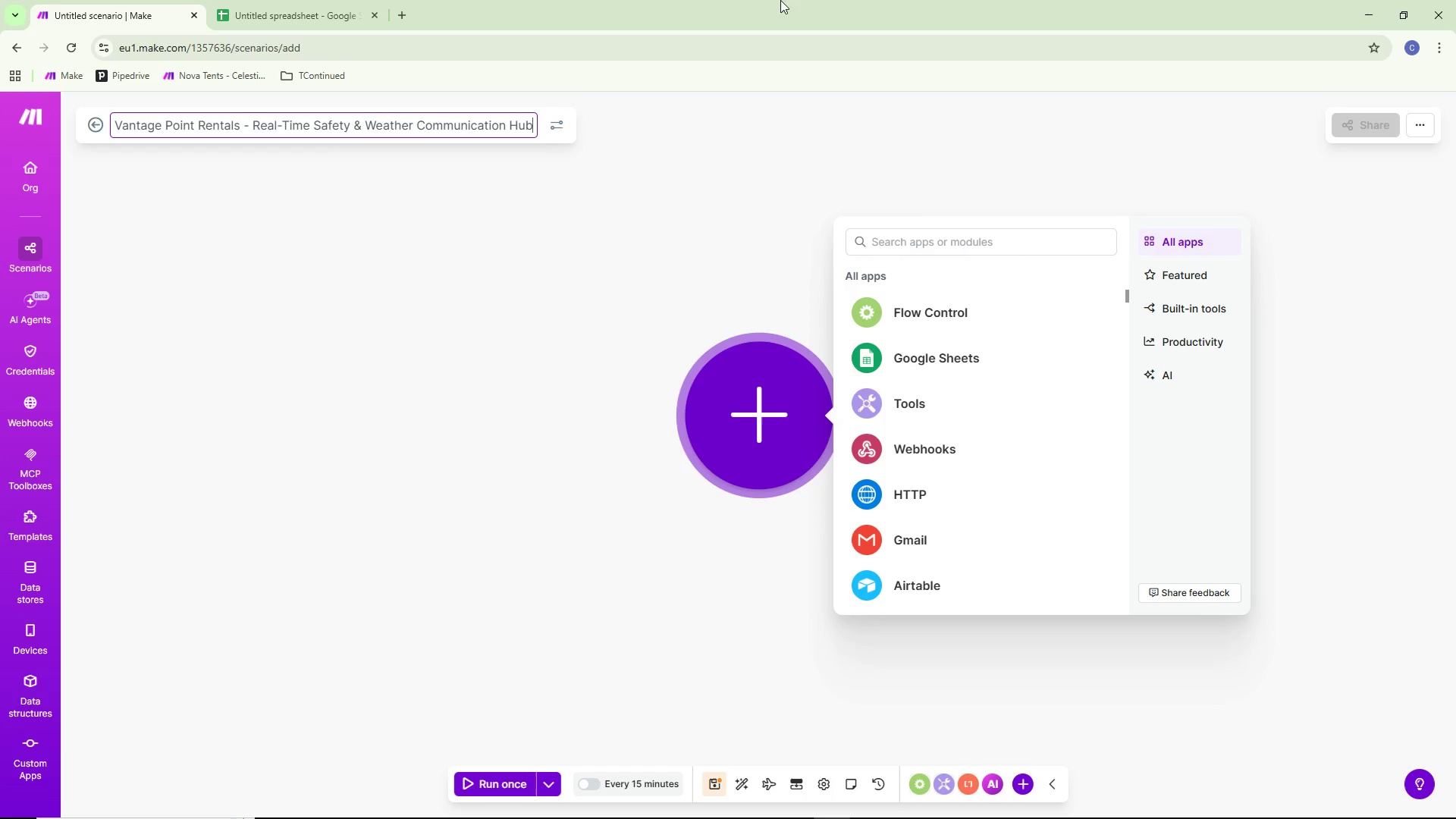 
left_click_drag(start_coordinate=[514, 373], to_coordinate=[504, 372])
 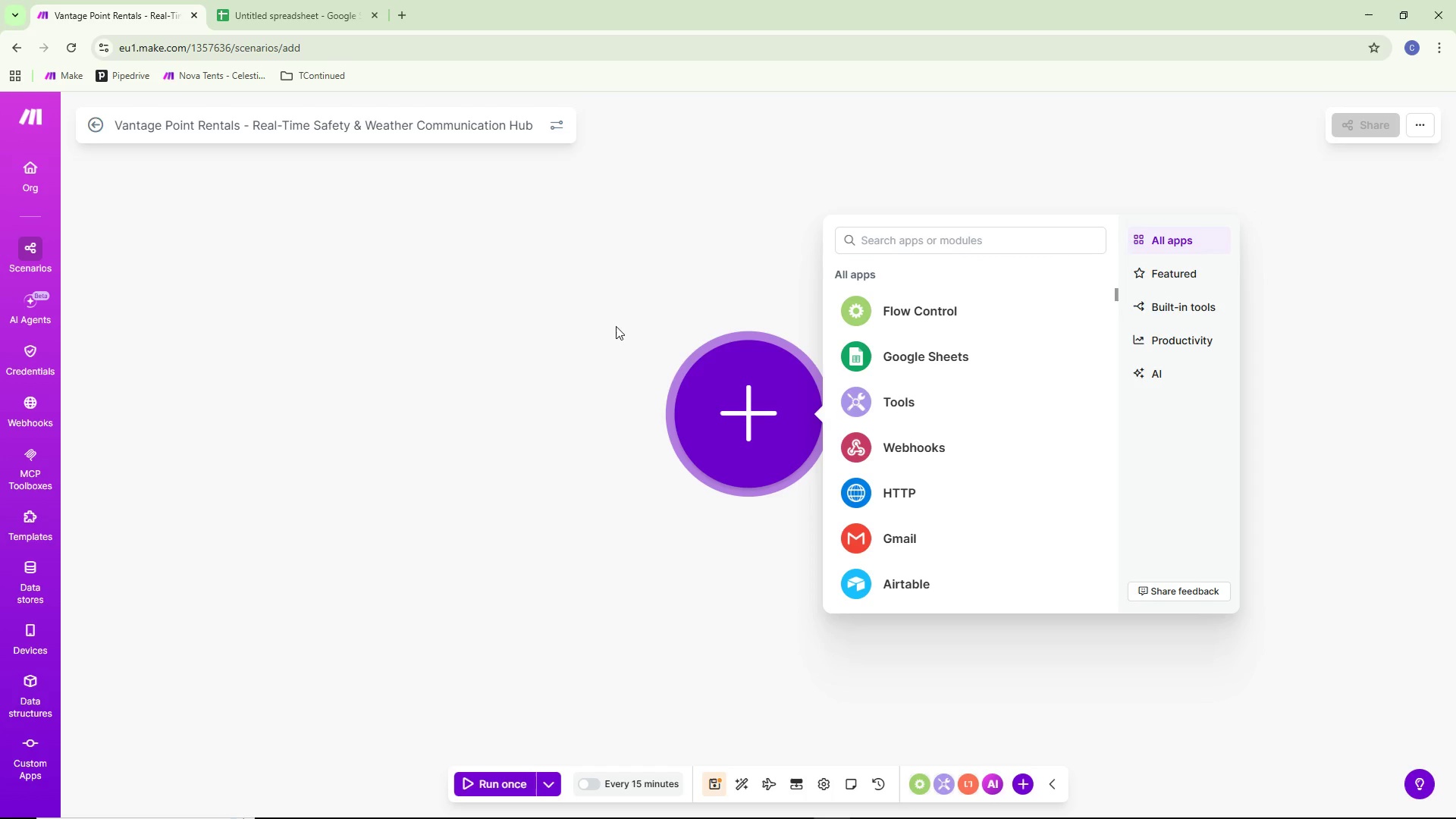 
left_click_drag(start_coordinate=[607, 316], to_coordinate=[604, 322])
 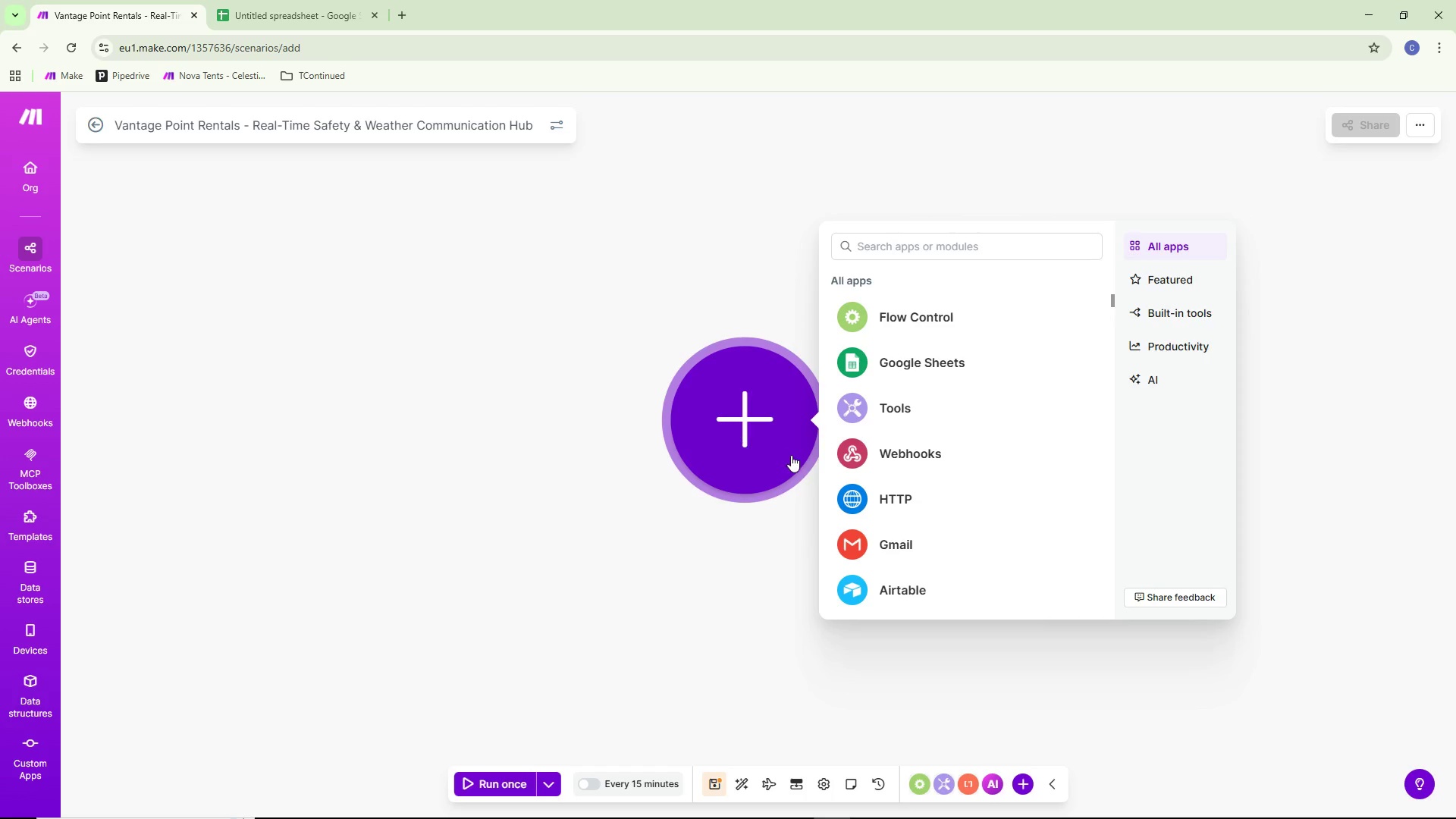 
left_click_drag(start_coordinate=[712, 457], to_coordinate=[220, 445])
 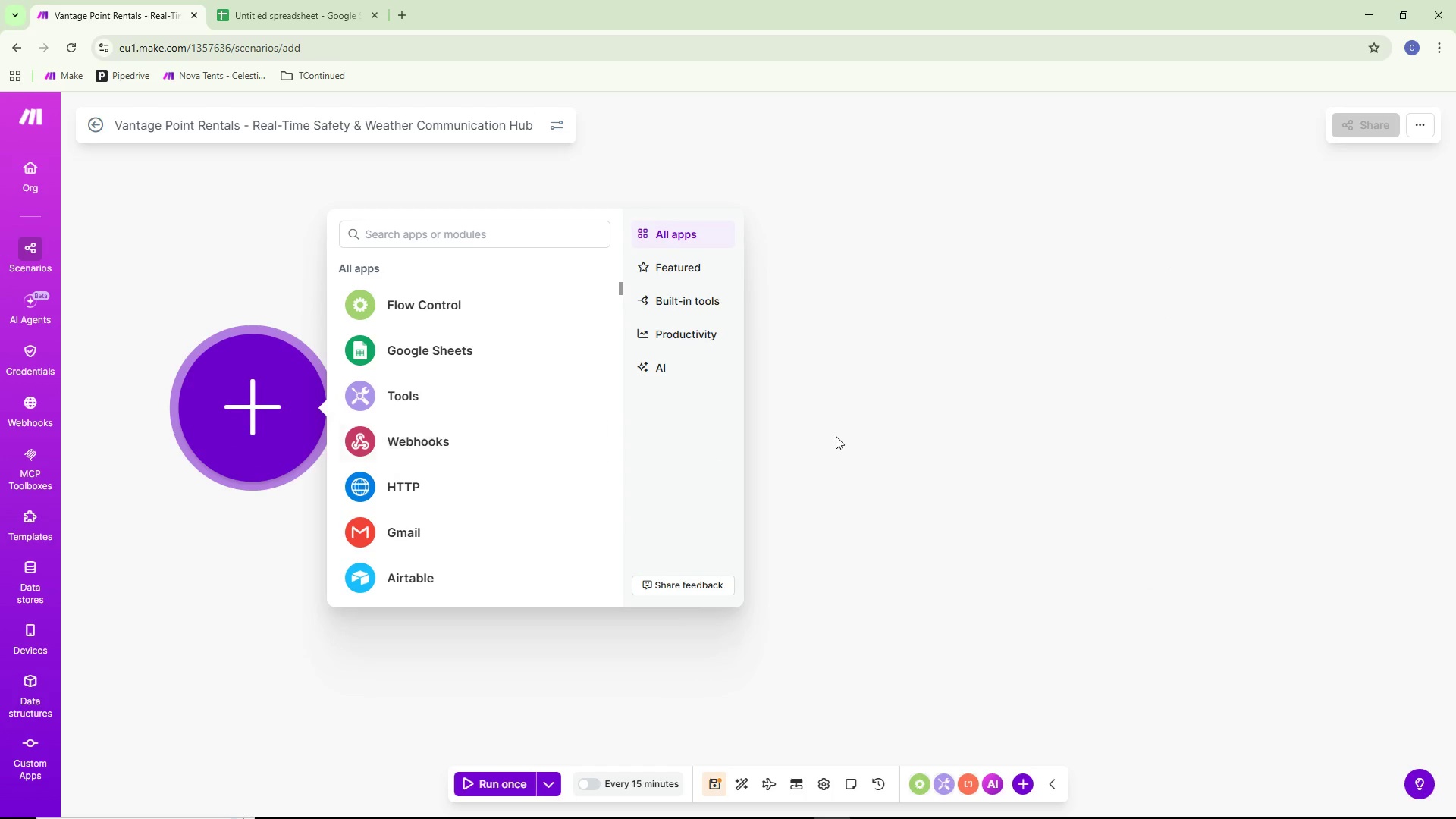 
left_click([838, 436])
 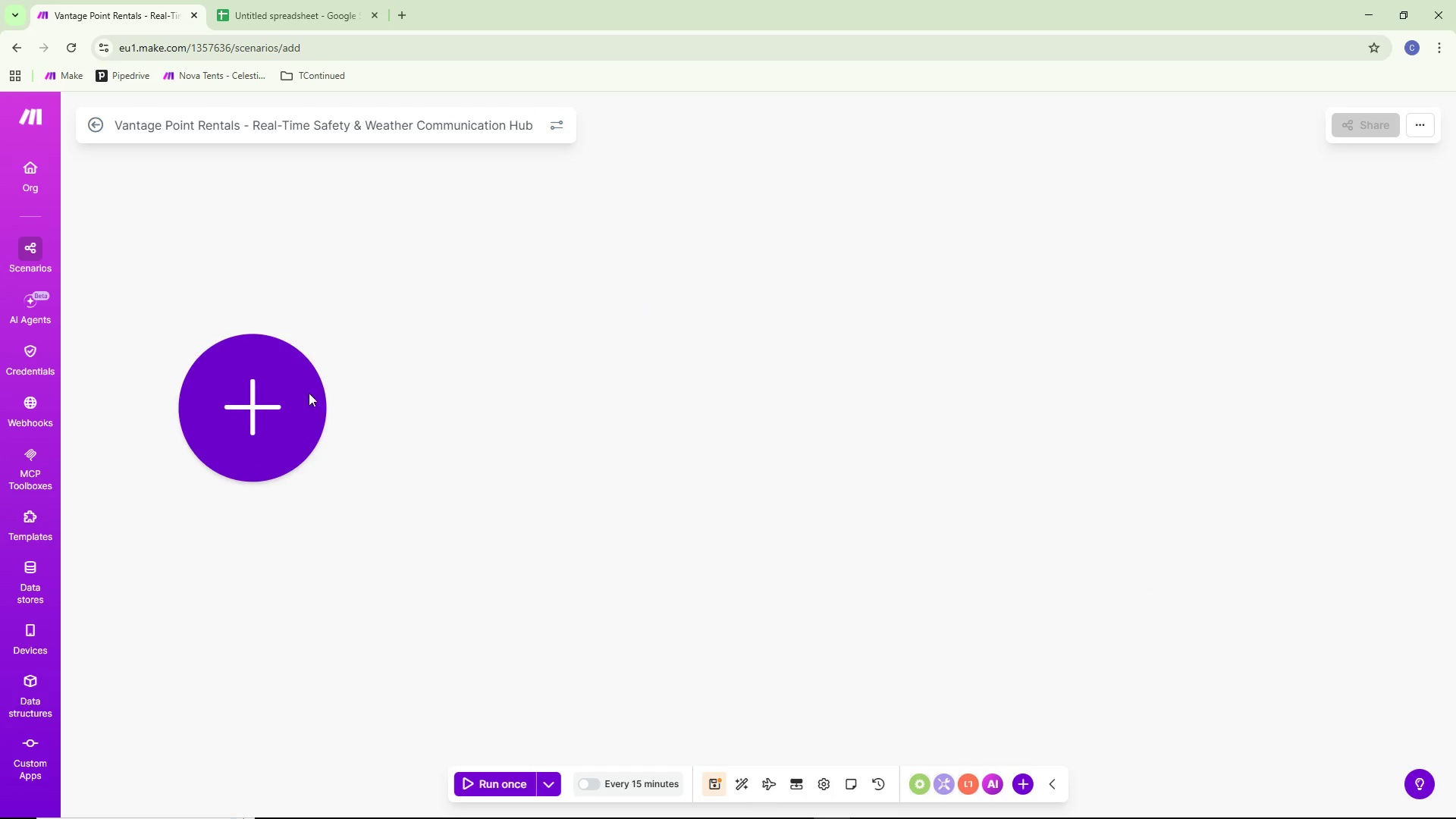 
left_click_drag(start_coordinate=[297, 381], to_coordinate=[352, 378])
 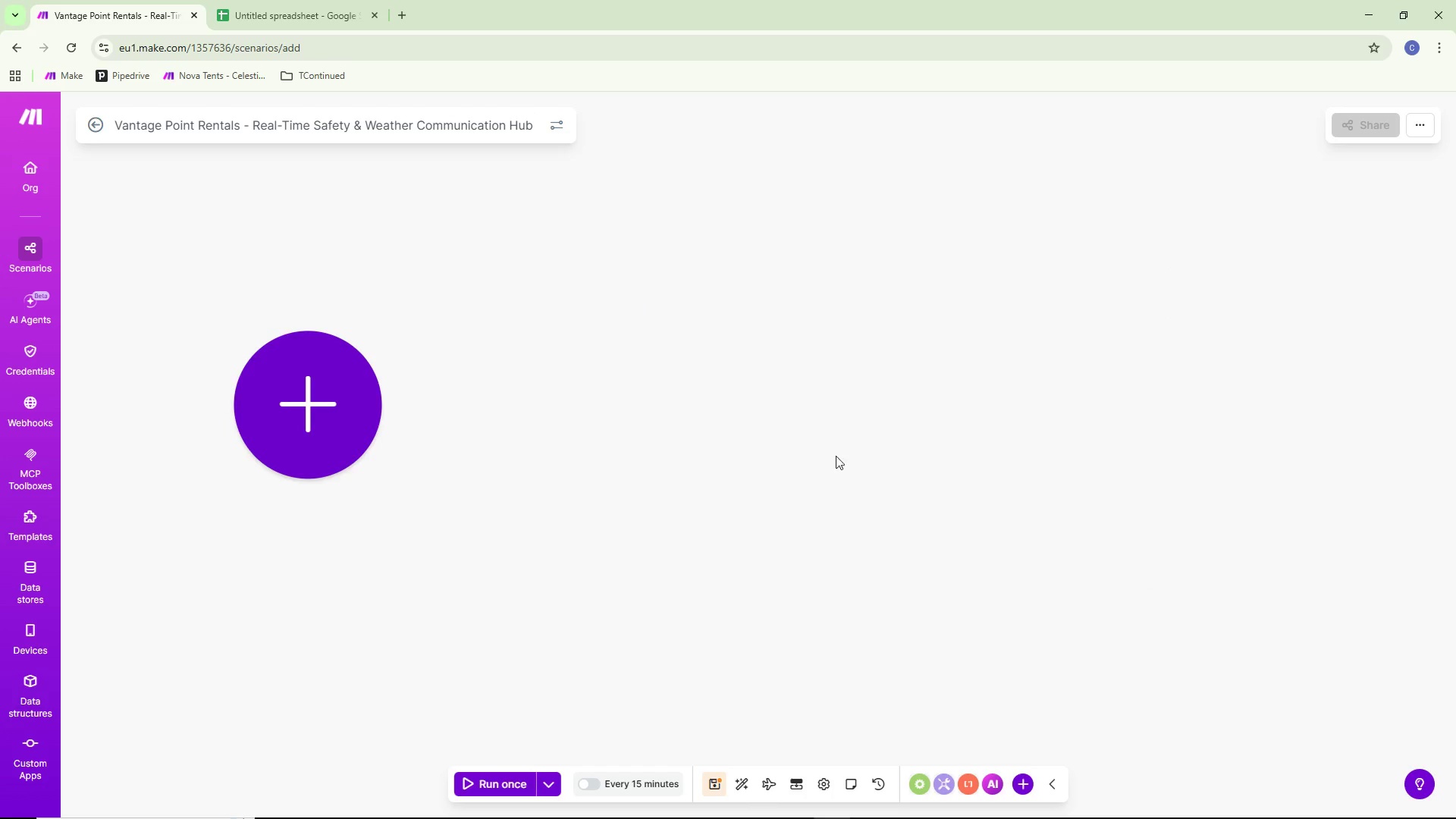 
left_click_drag(start_coordinate=[884, 500], to_coordinate=[861, 459])
 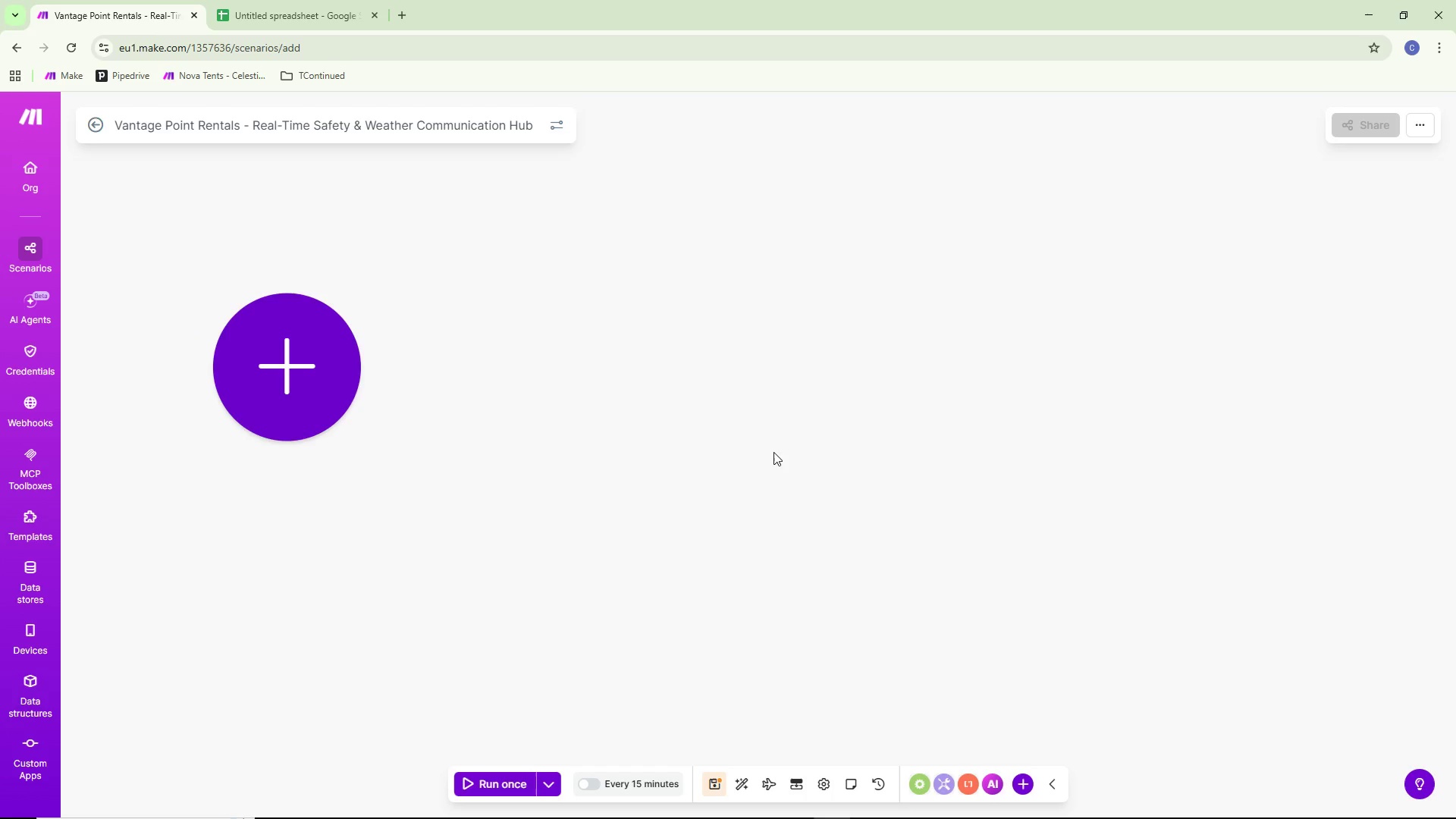 
scroll: coordinate [834, 454], scroll_direction: none, amount: 0.0
 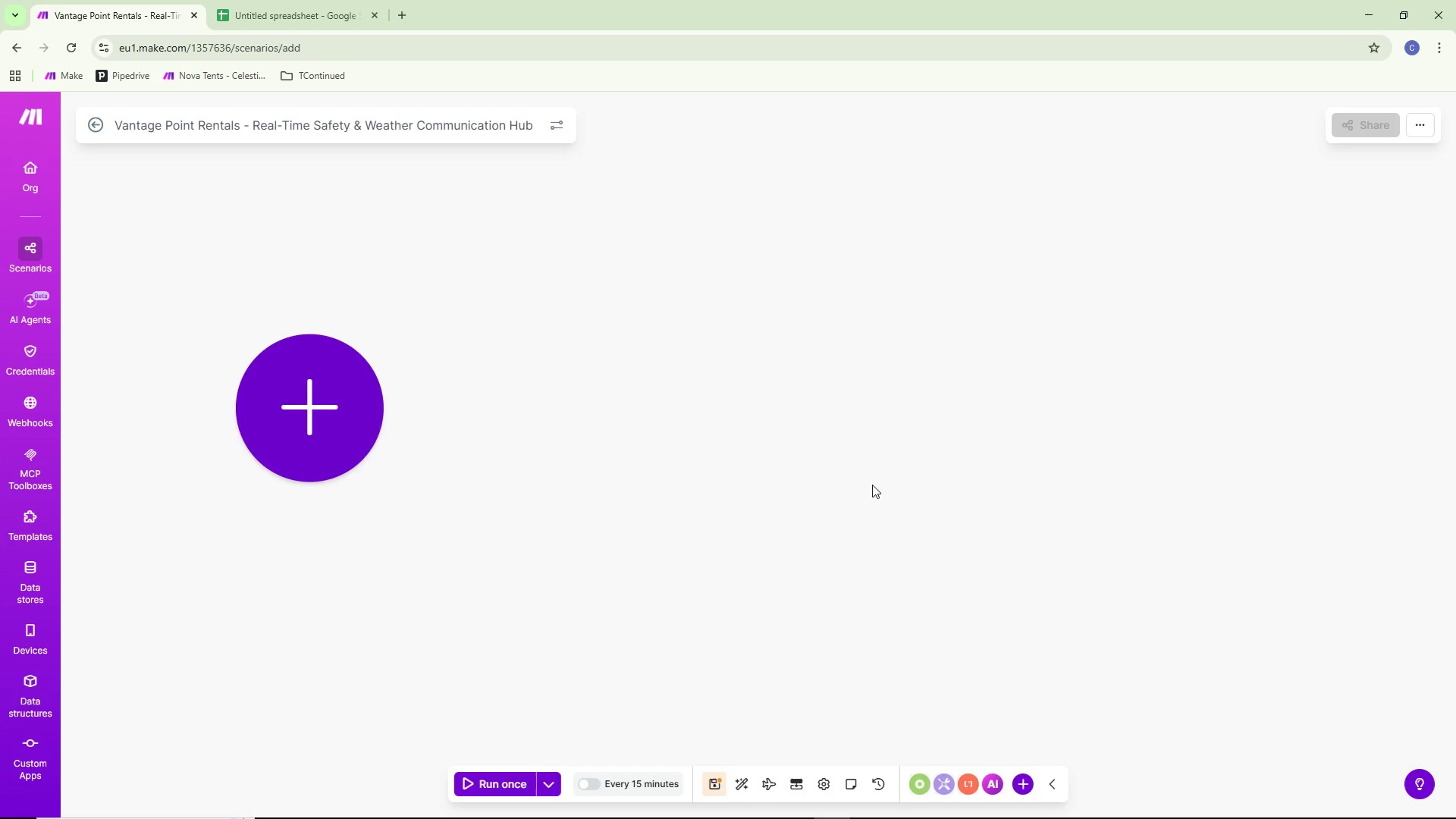 
wait(8.81)
 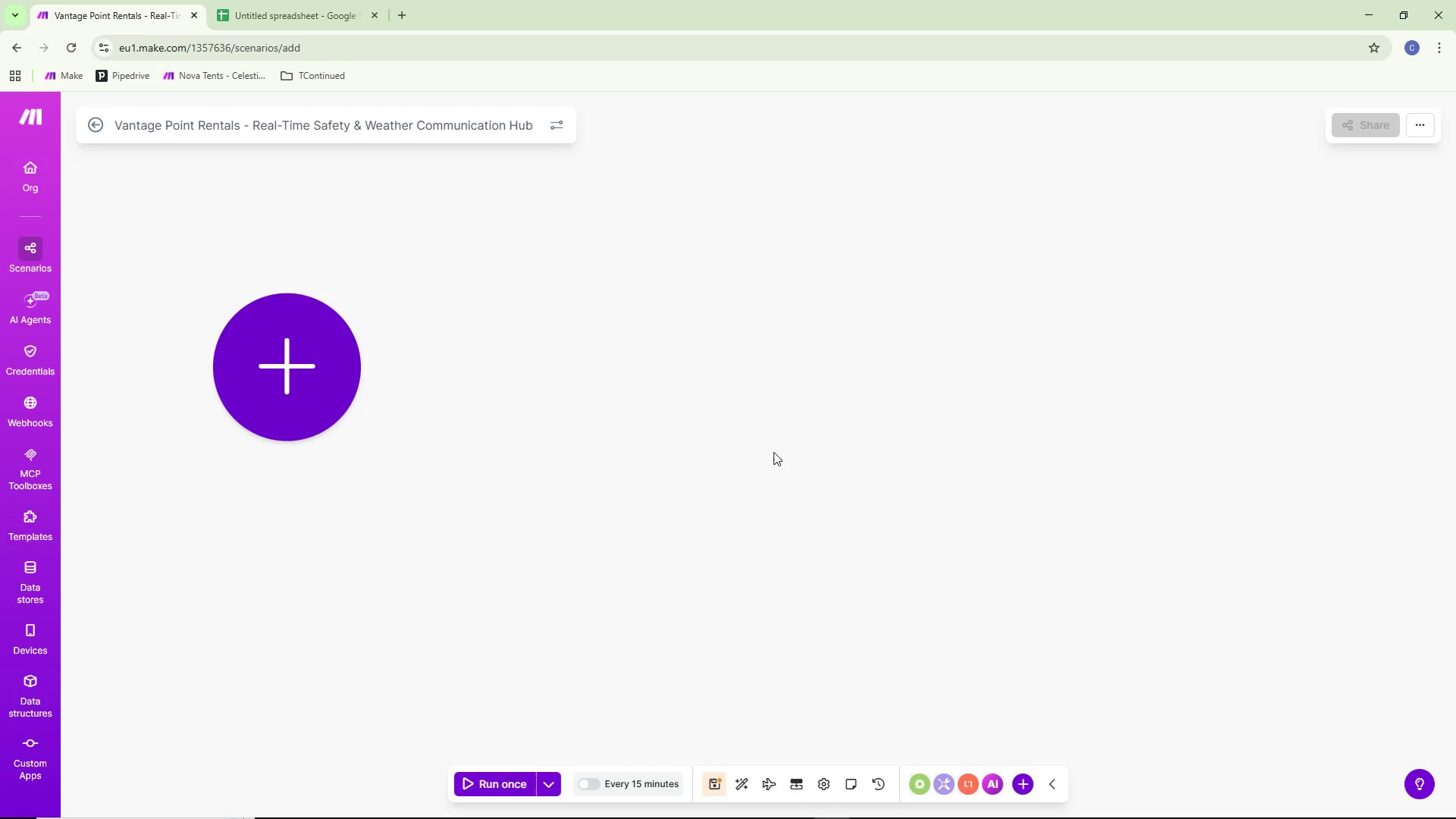 
key(Alt+AltLeft)
 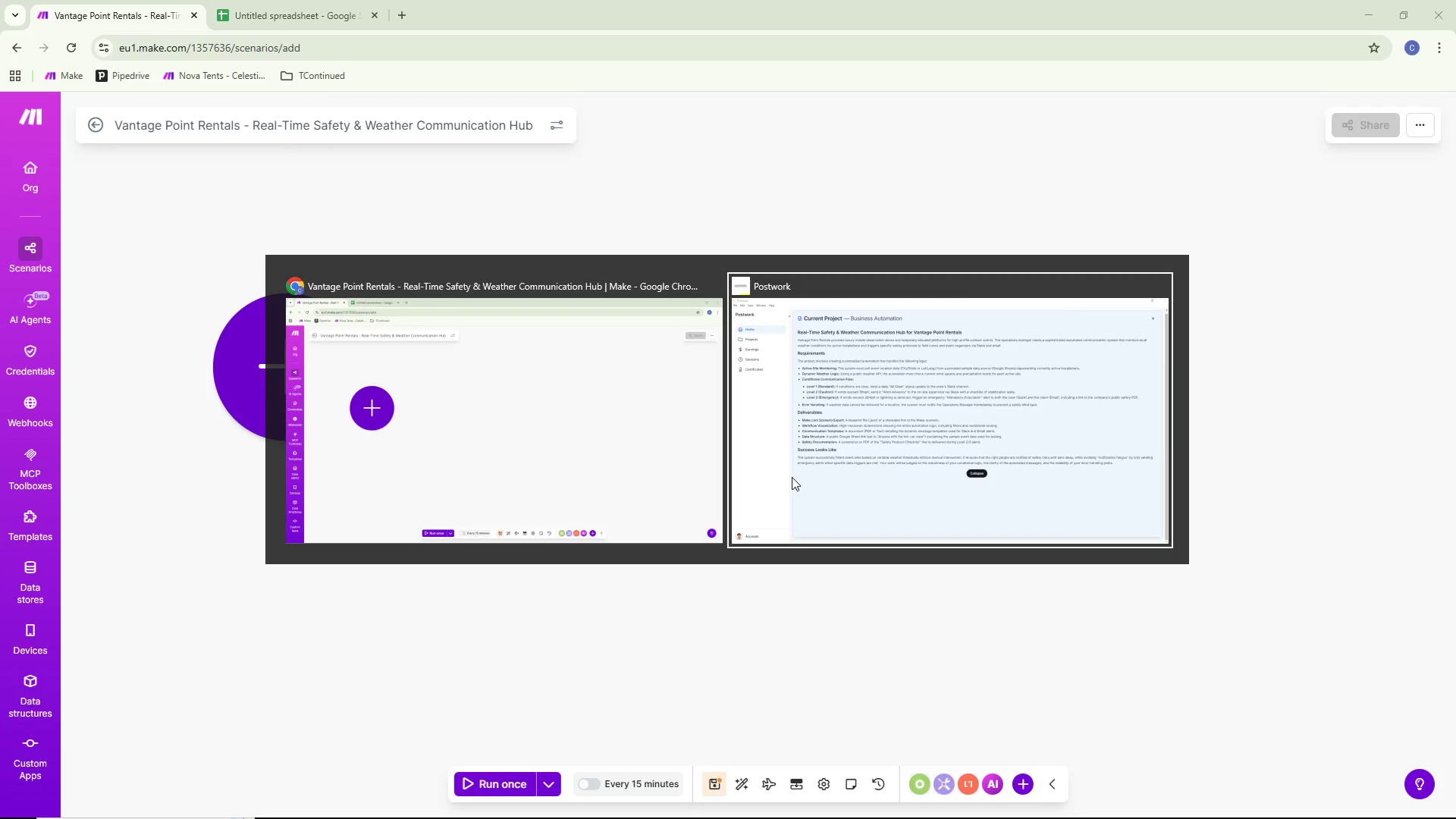 
key(Alt+Tab)